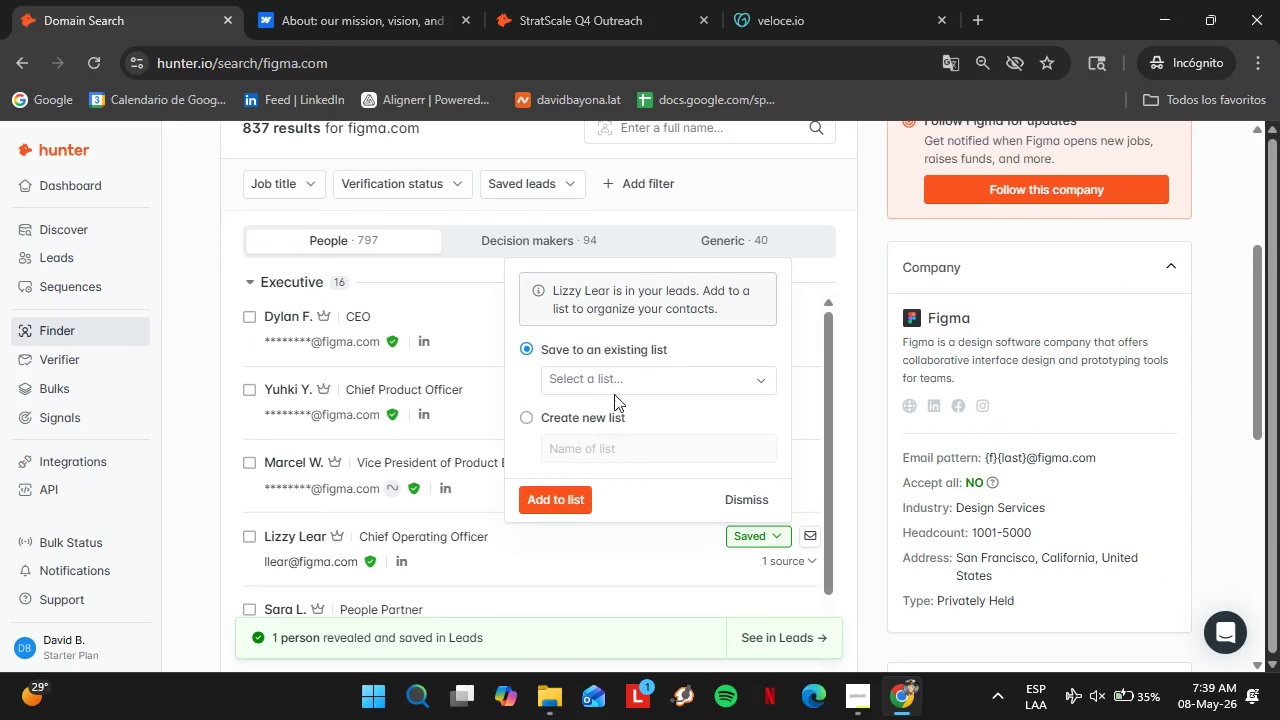 
left_click([604, 385])
 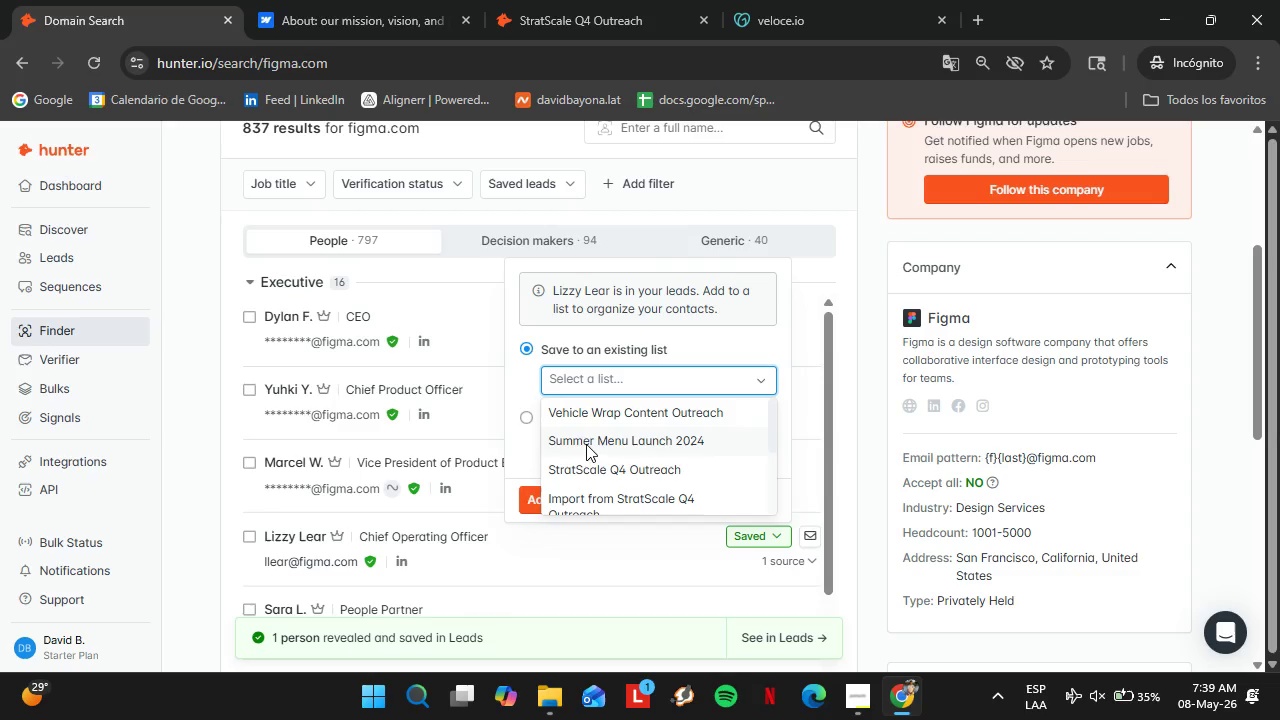 
left_click([587, 464])
 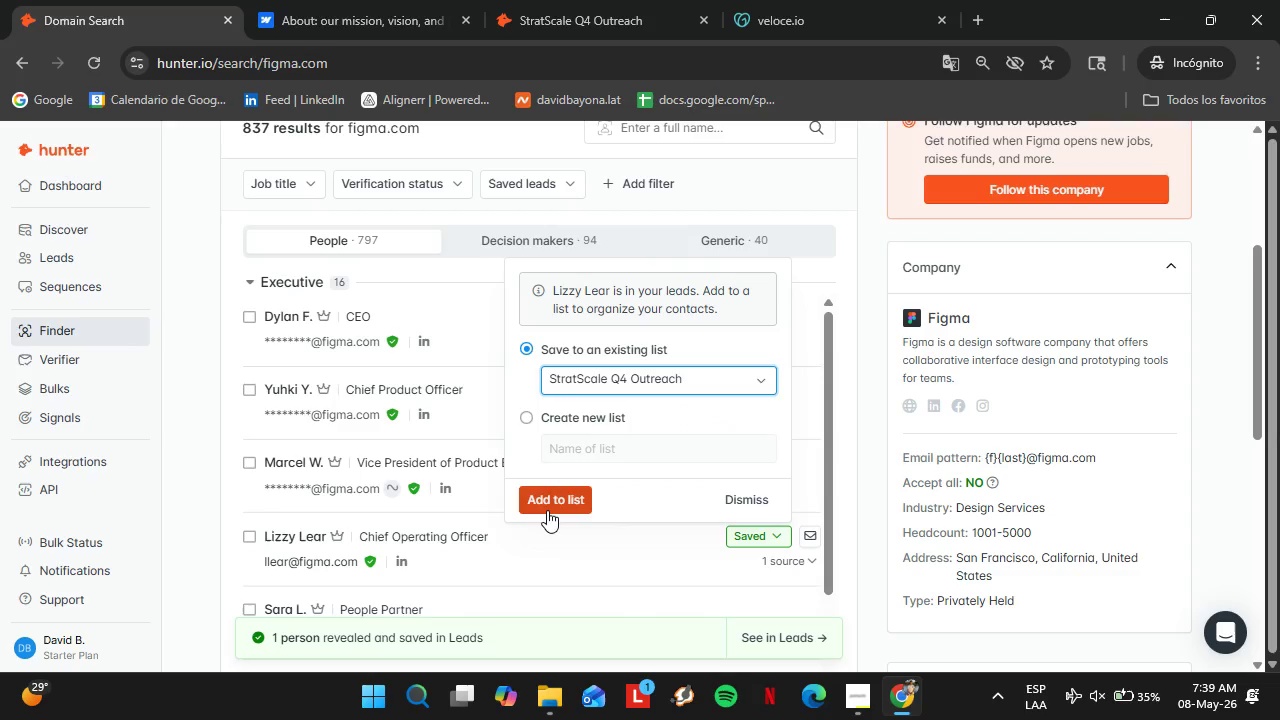 
left_click([547, 510])
 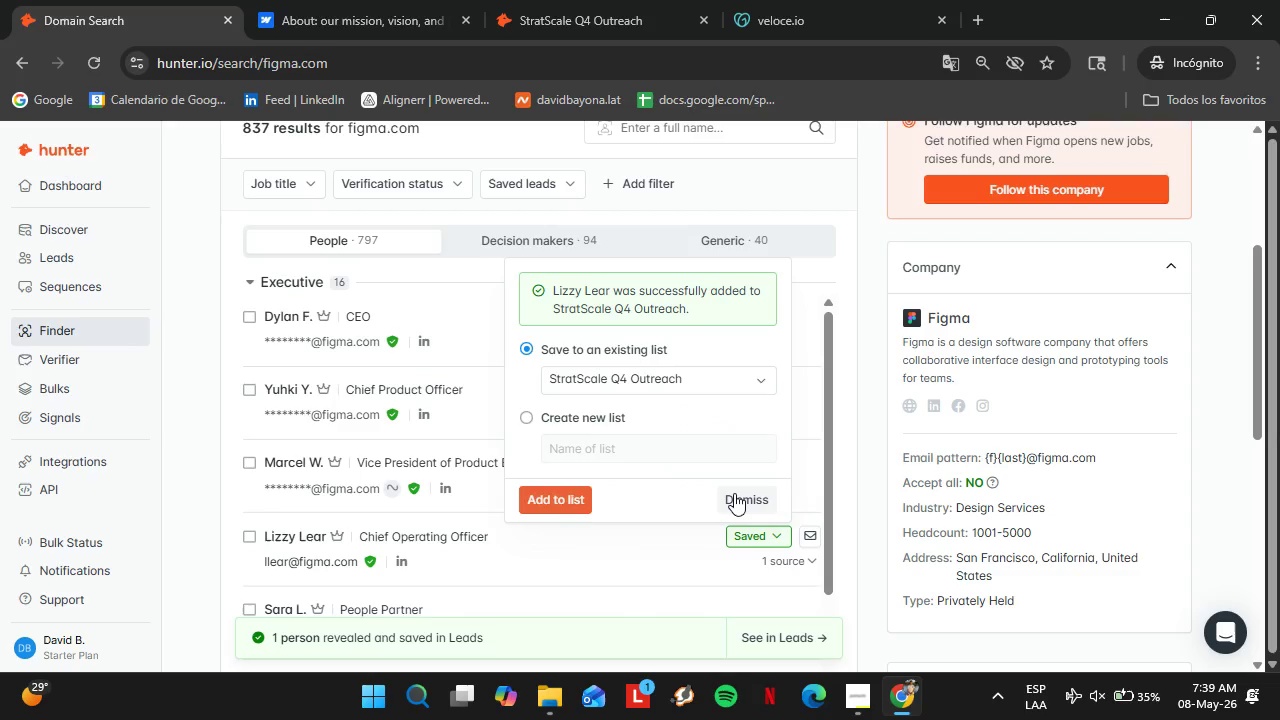 
left_click([734, 493])
 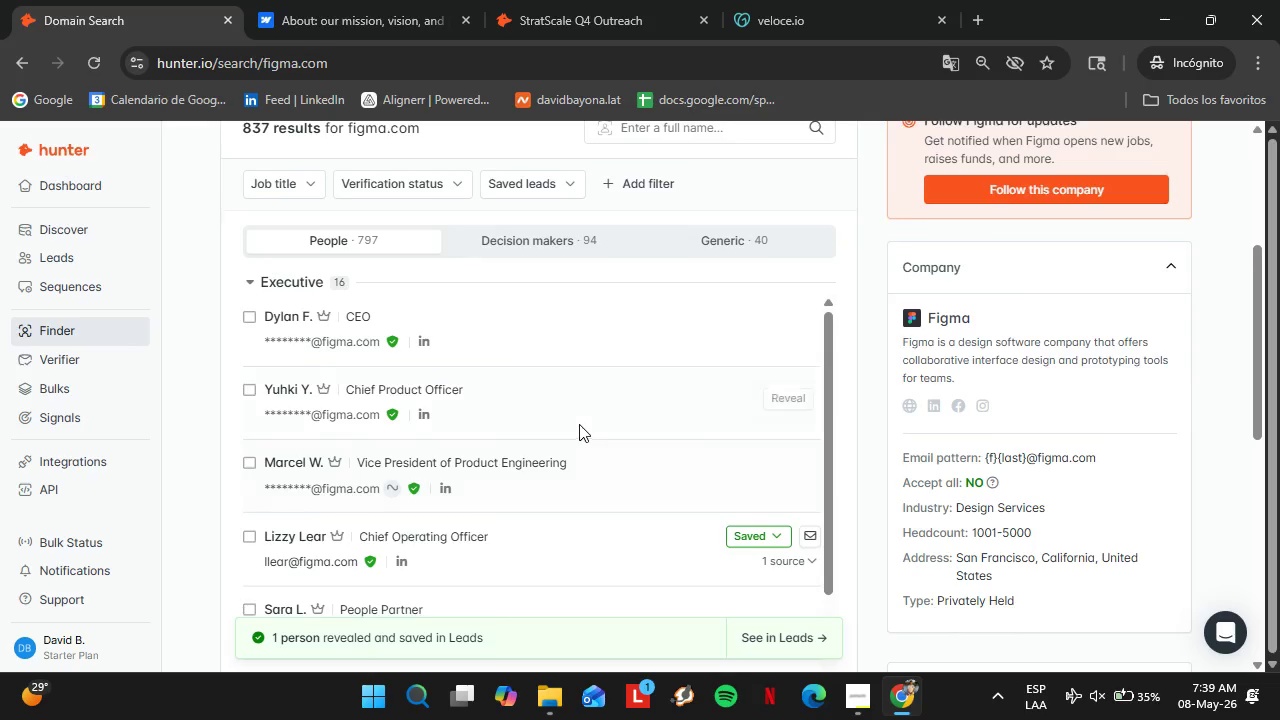 
scroll: coordinate [578, 424], scroll_direction: up, amount: 2.0
 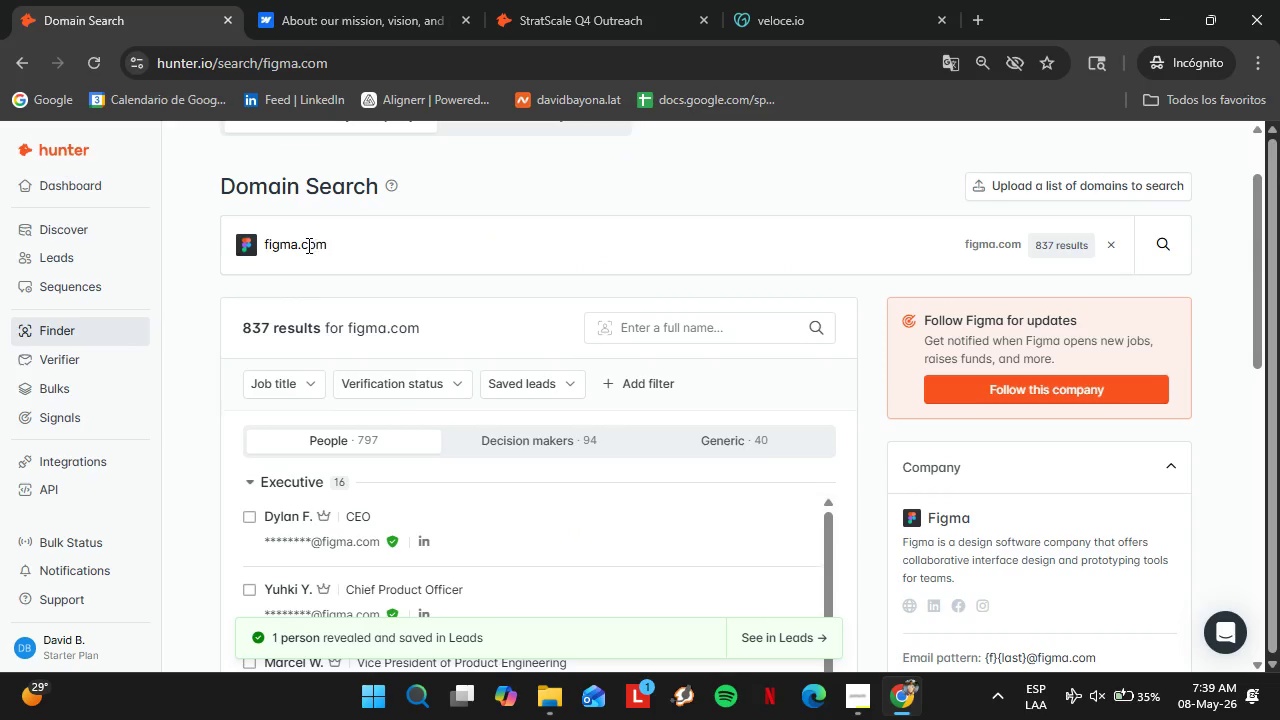 
double_click([307, 245])
 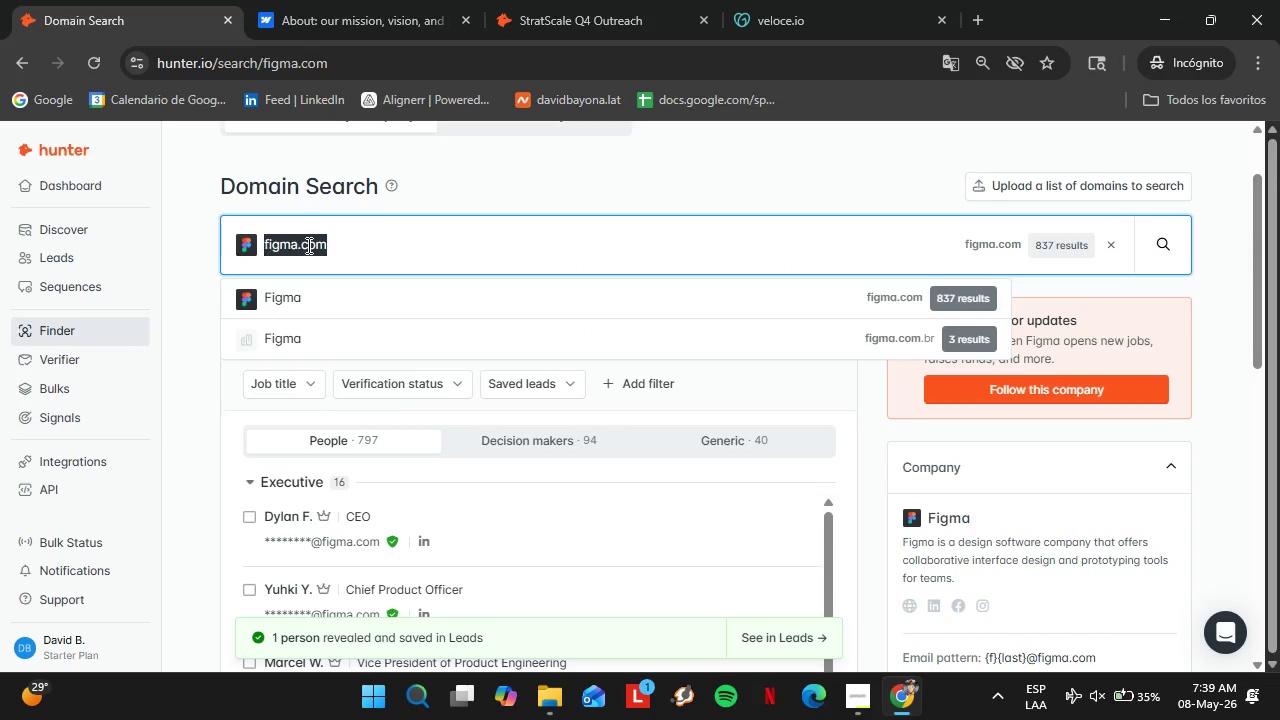 
triple_click([307, 245])
 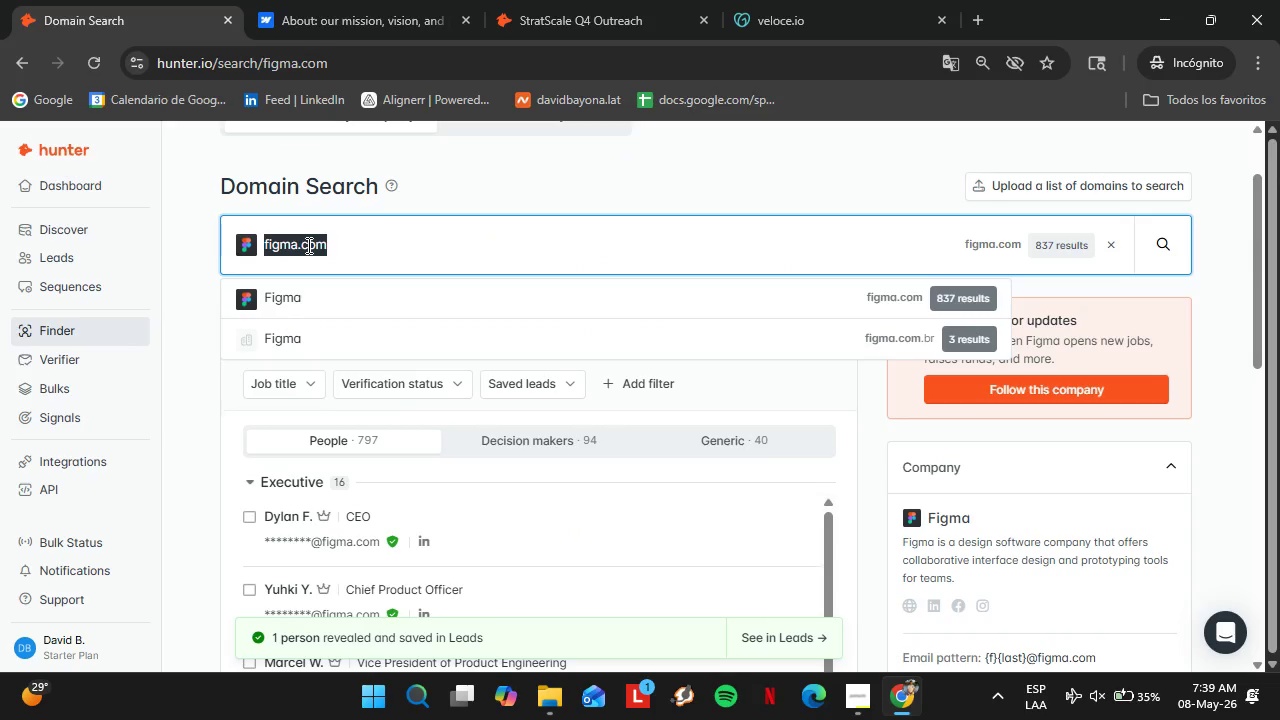 
type(,)
key(Backspace)
key(Backspace)
type(miro.com)
 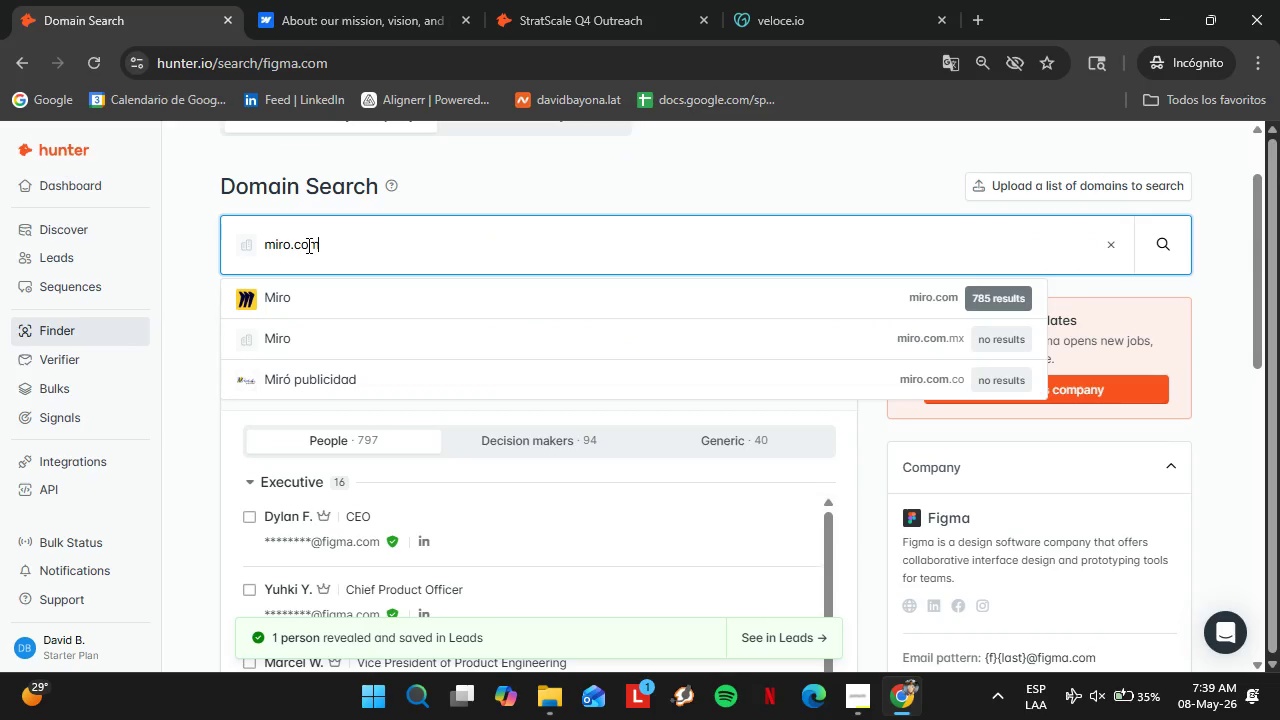 
key(Enter)
 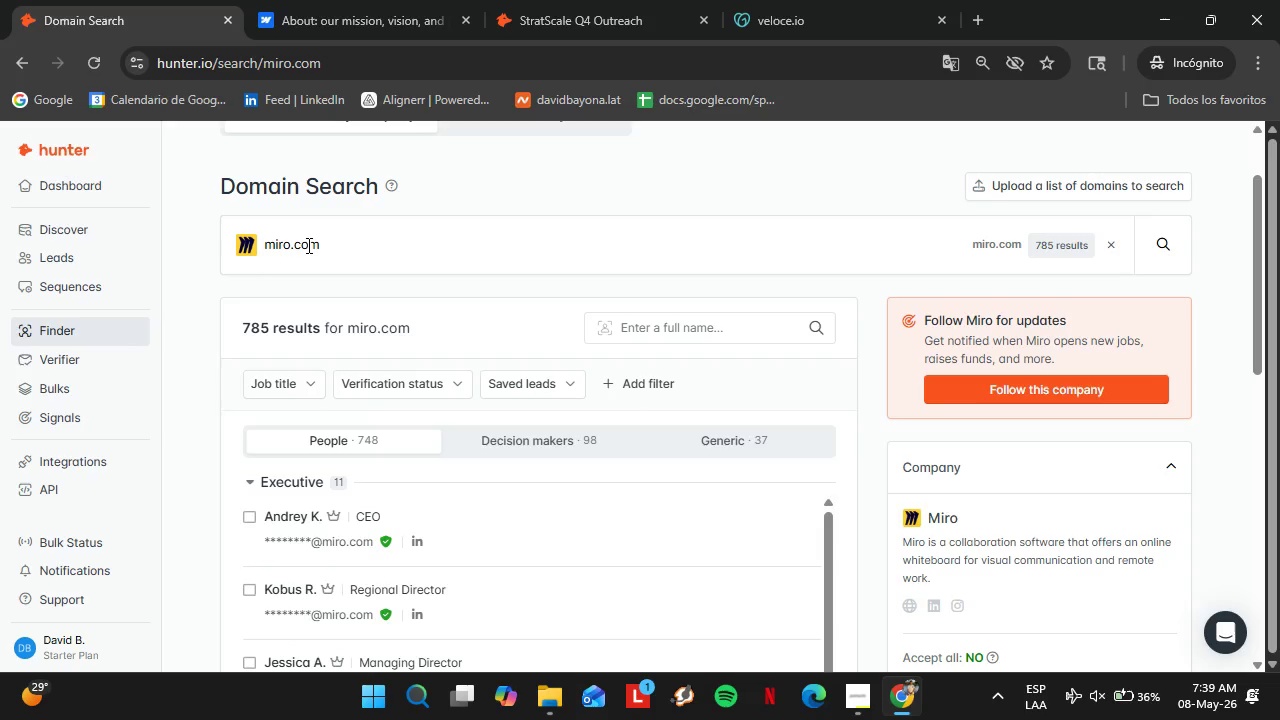 
wait(24.7)
 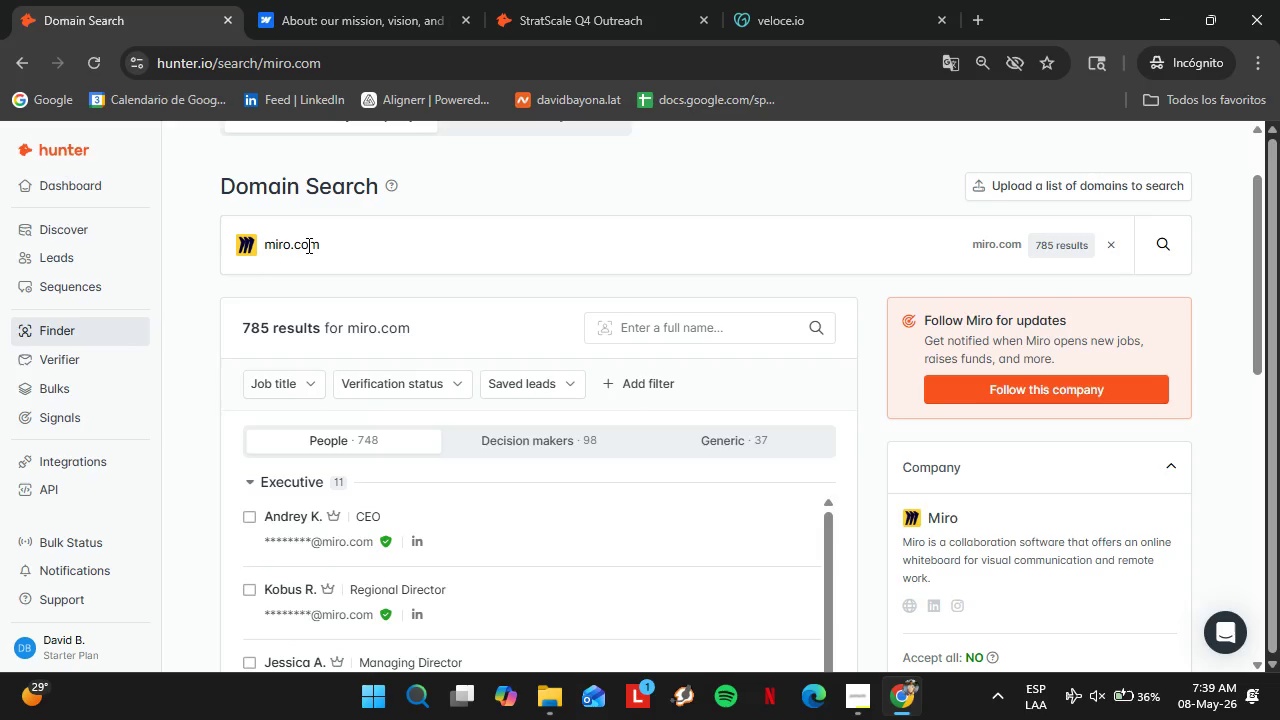 
scroll: coordinate [546, 430], scroll_direction: down, amount: 8.0
 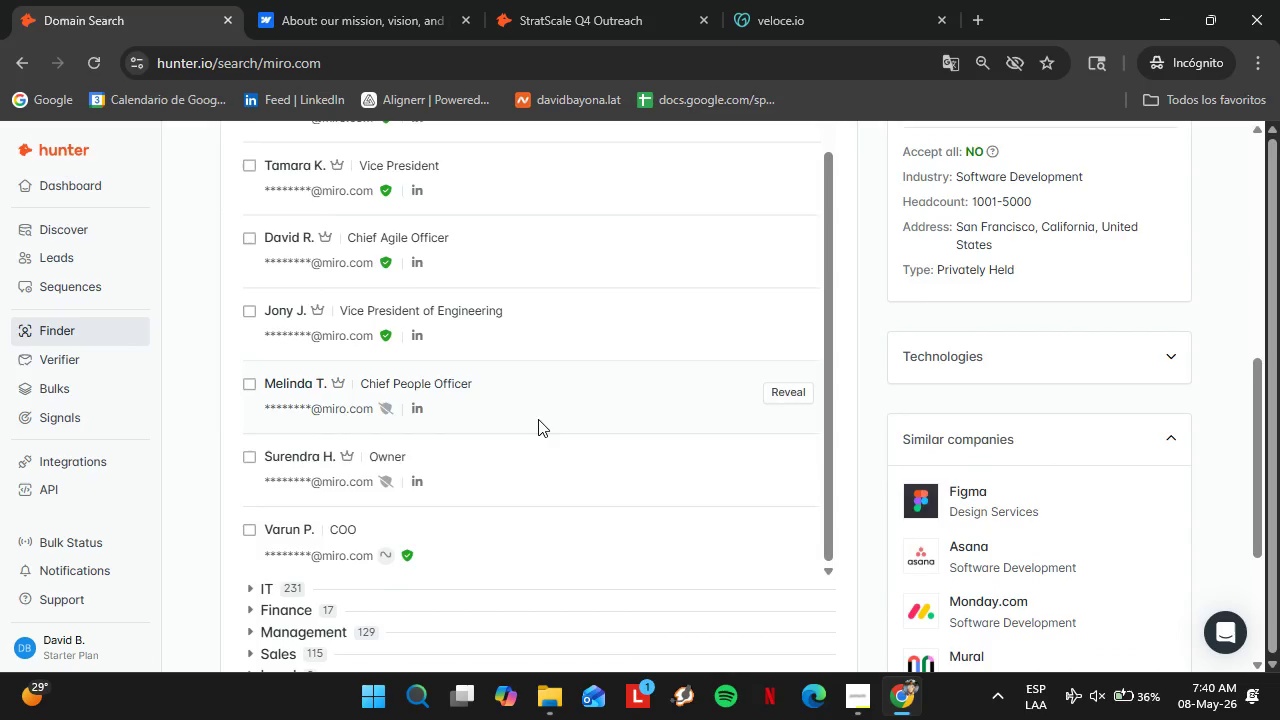 
scroll: coordinate [539, 419], scroll_direction: down, amount: 1.0
 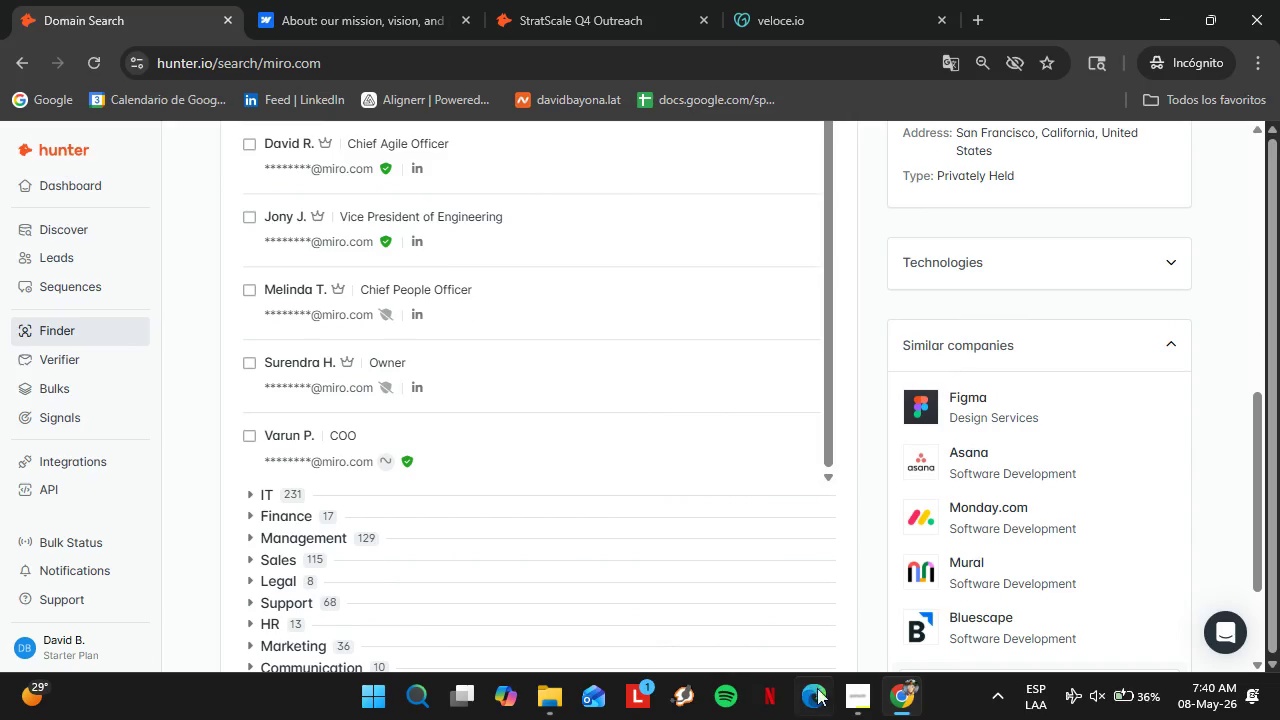 
left_click([854, 698])